 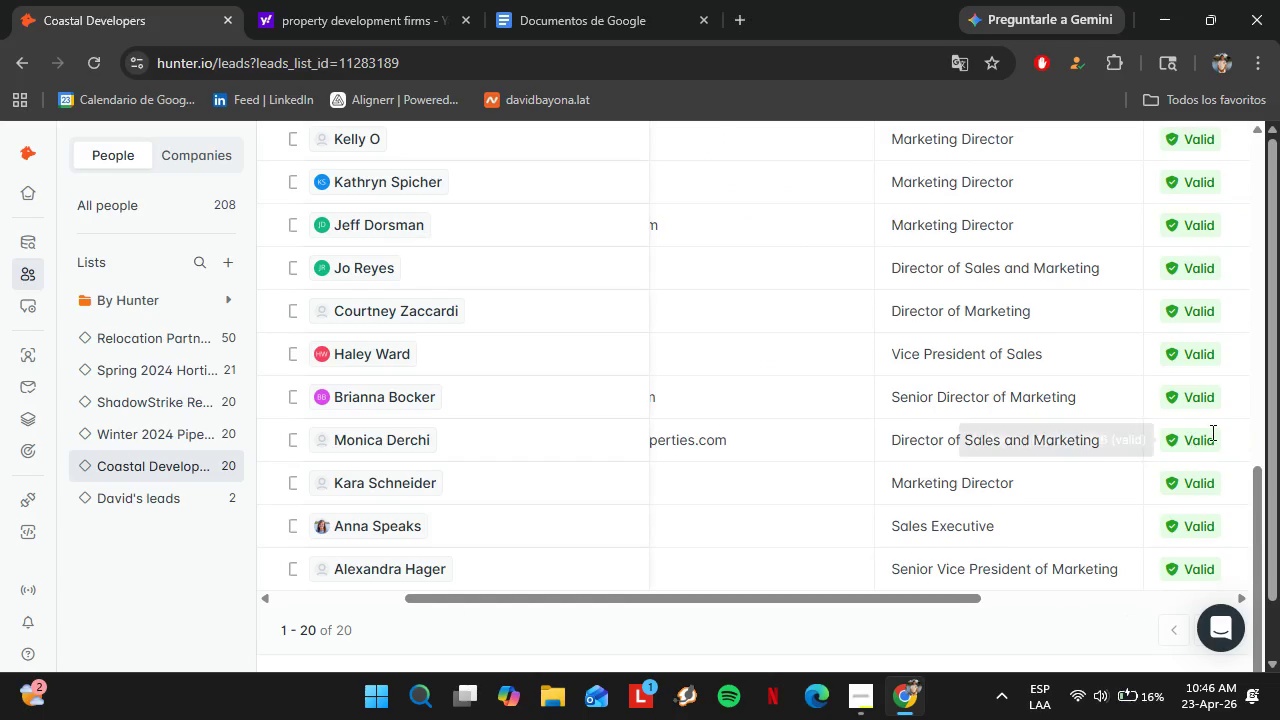 
scroll: coordinate [847, 502], scroll_direction: up, amount: 4.0
 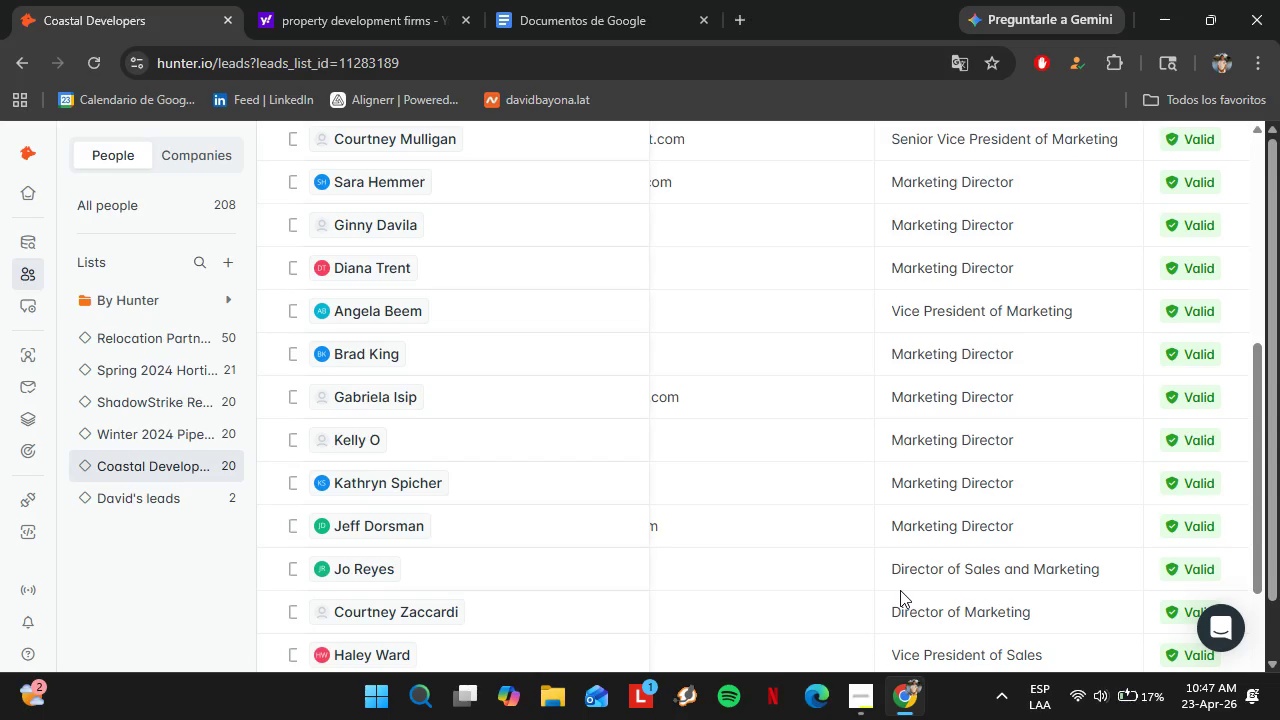 
wait(47.2)
 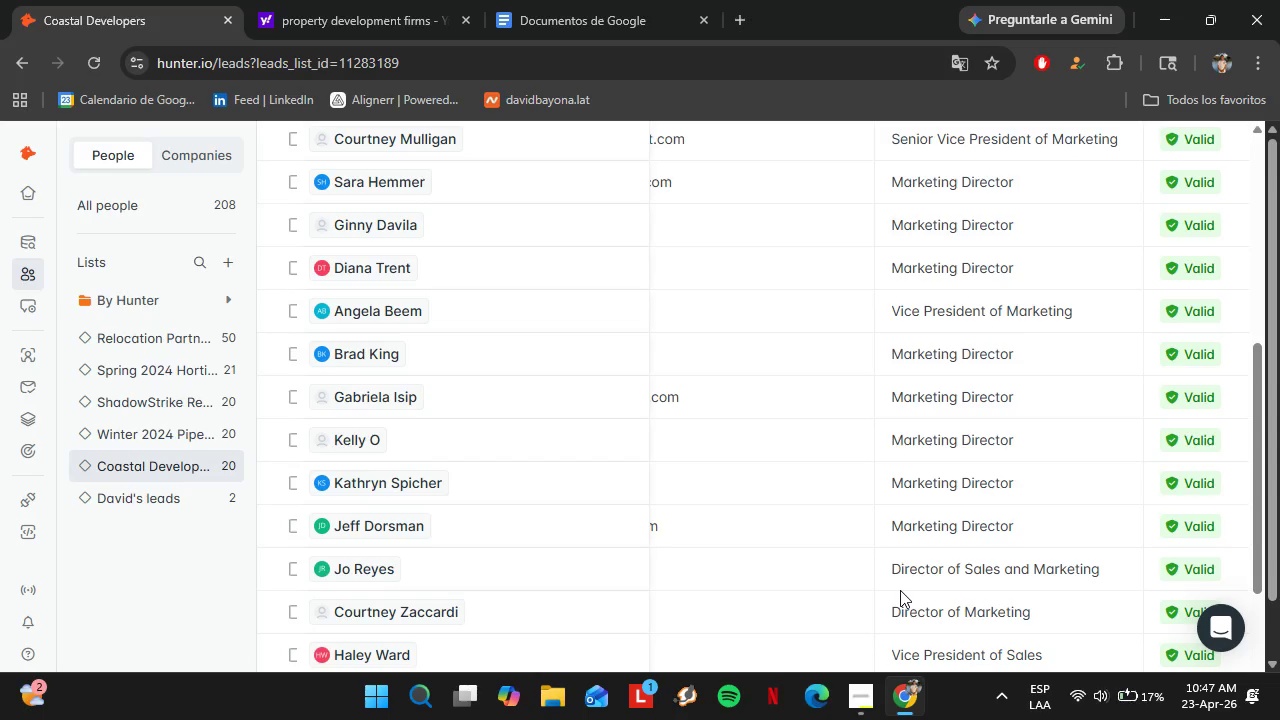 
scroll: coordinate [838, 467], scroll_direction: up, amount: 4.0
 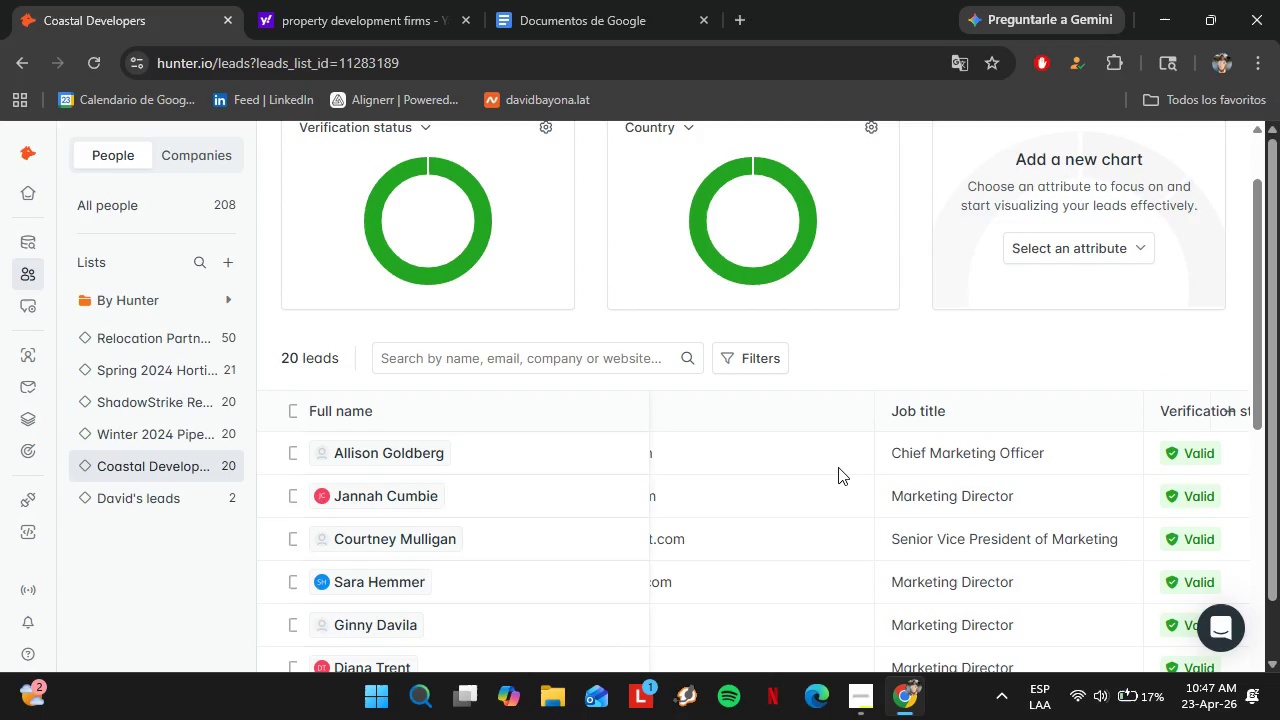 
wait(10.15)
 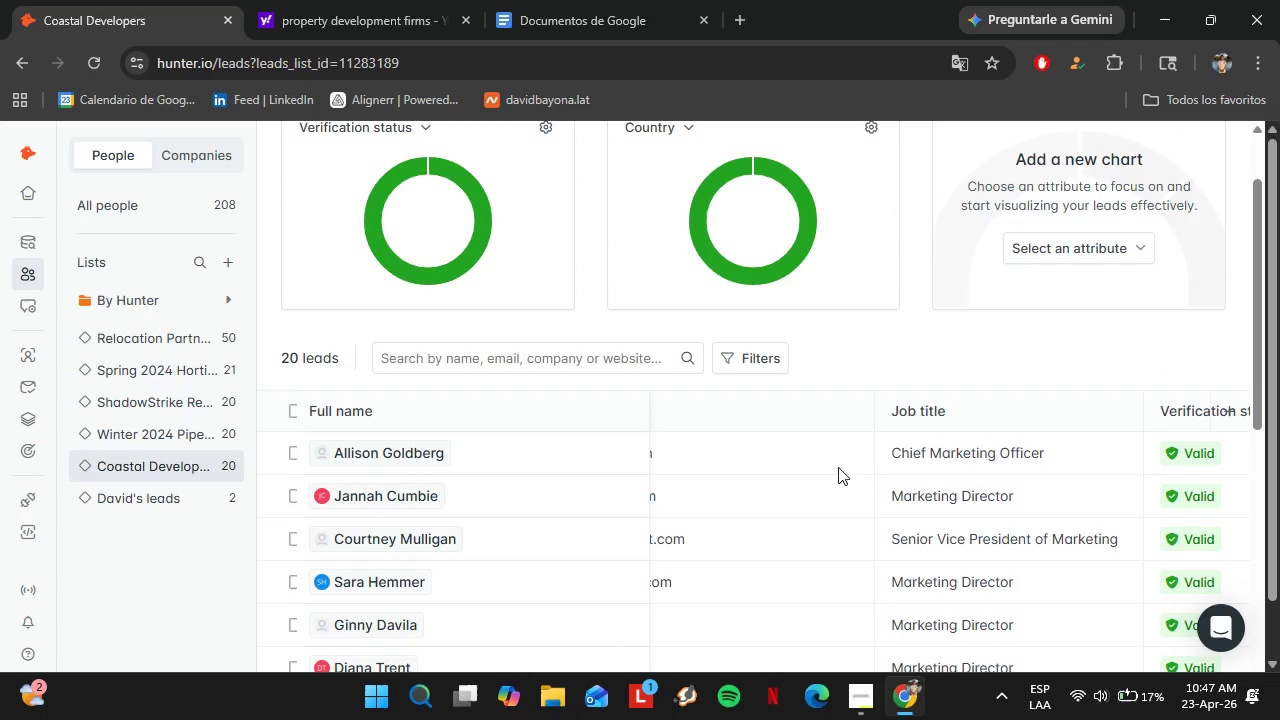 
left_click([253, 0])
 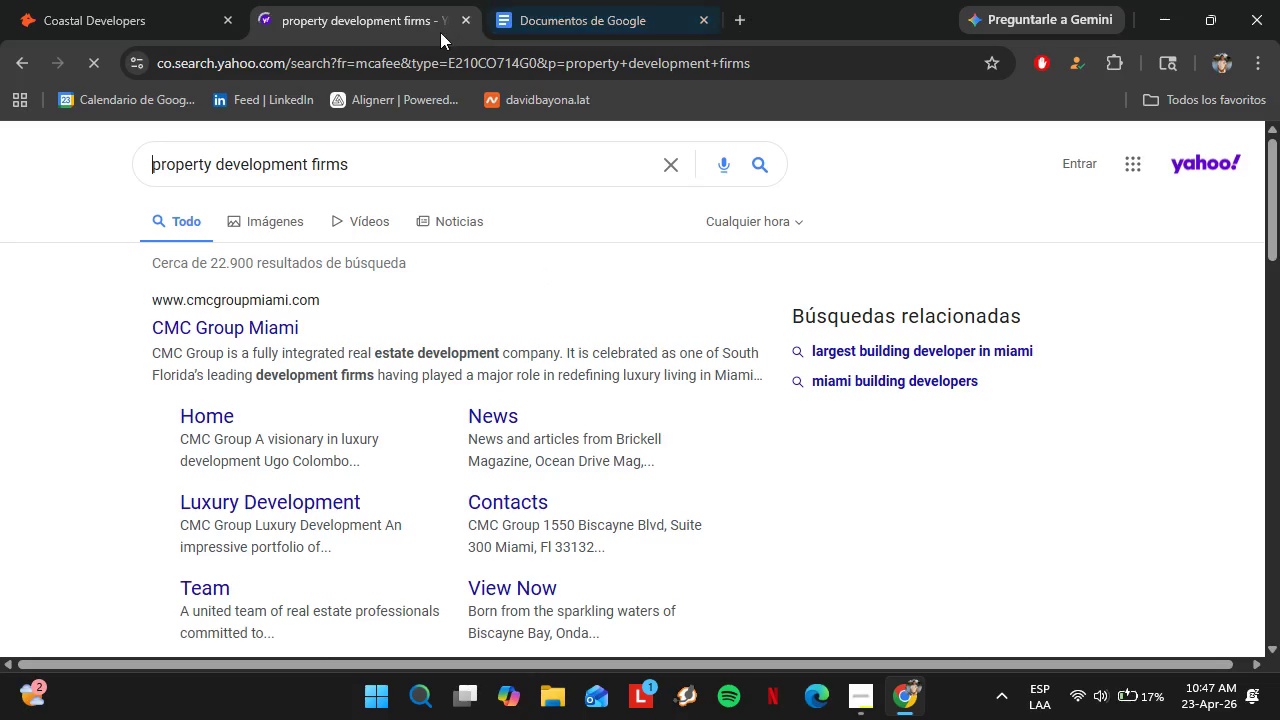 
left_click([463, 13])
 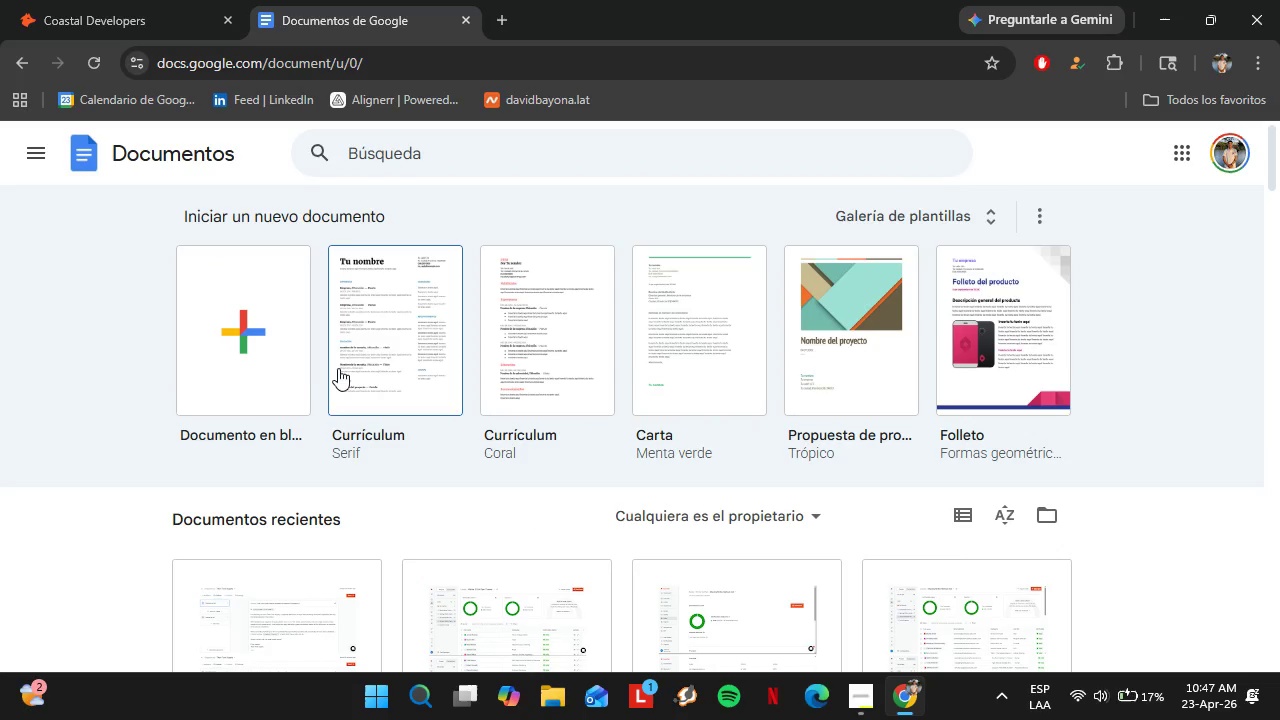 
left_click([214, 323])
 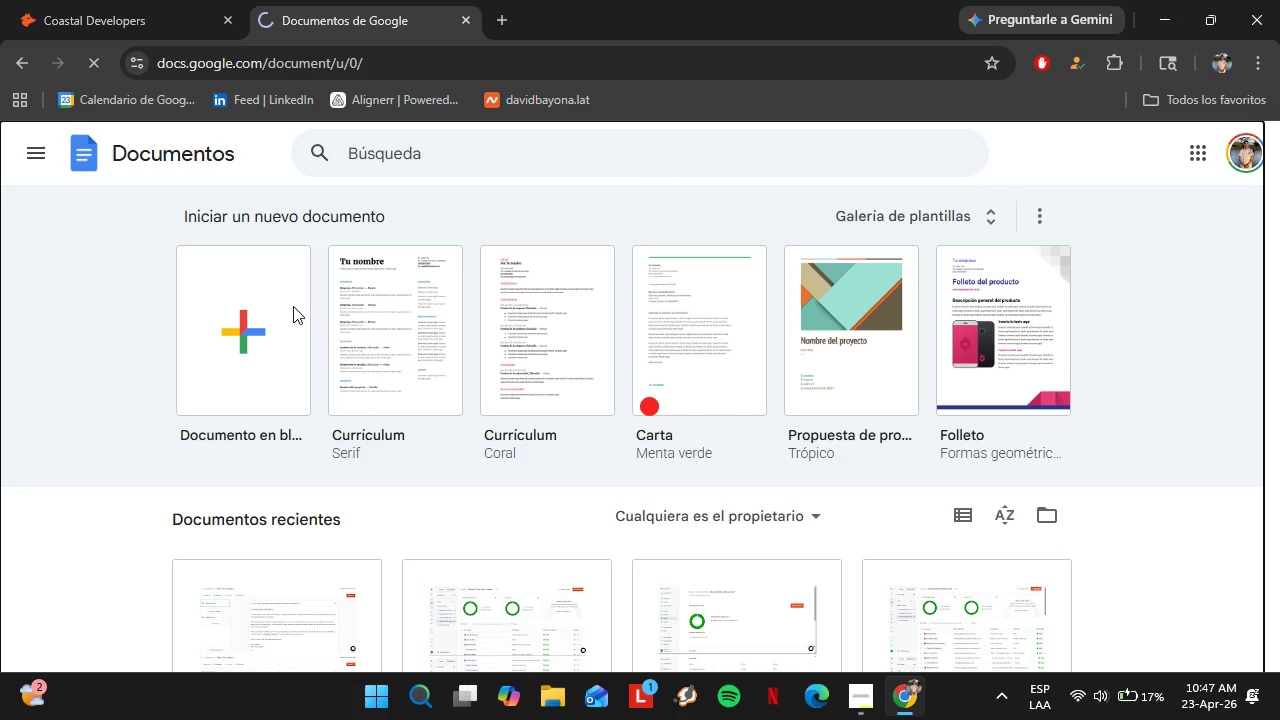 
mouse_move([328, 299])
 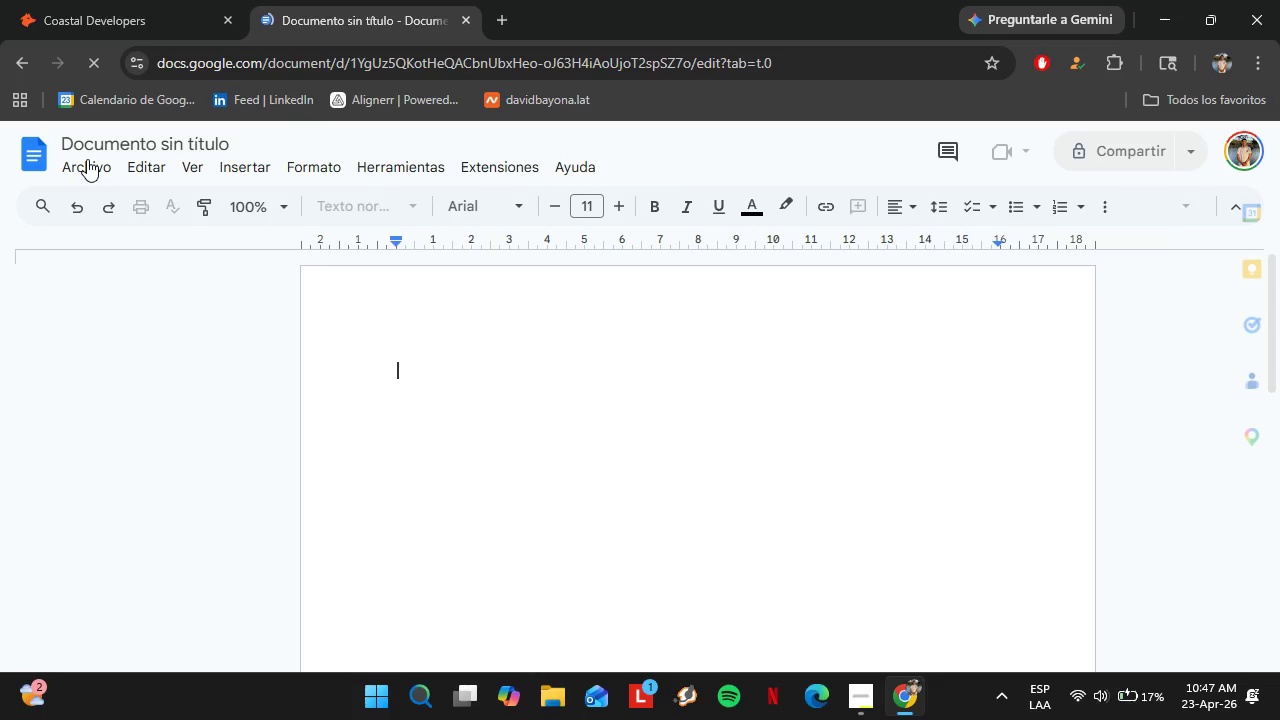 
left_click([87, 164])
 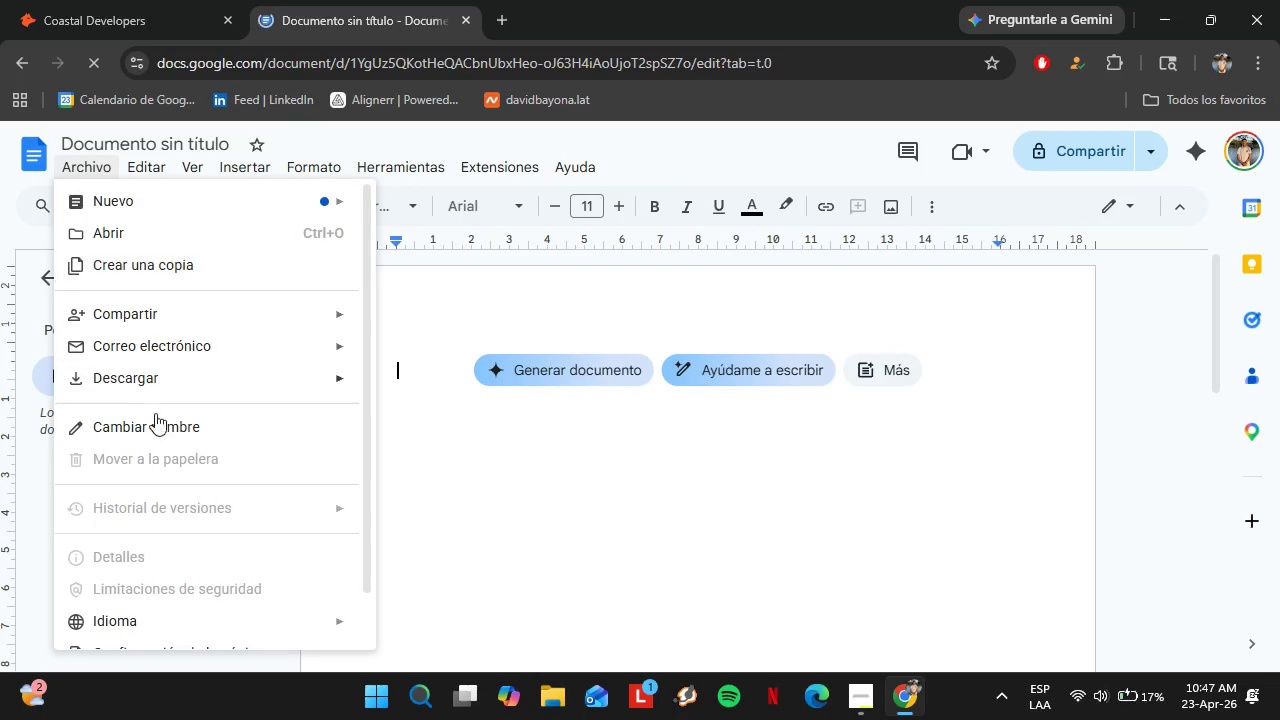 
scroll: coordinate [324, 415], scroll_direction: down, amount: 1.0
 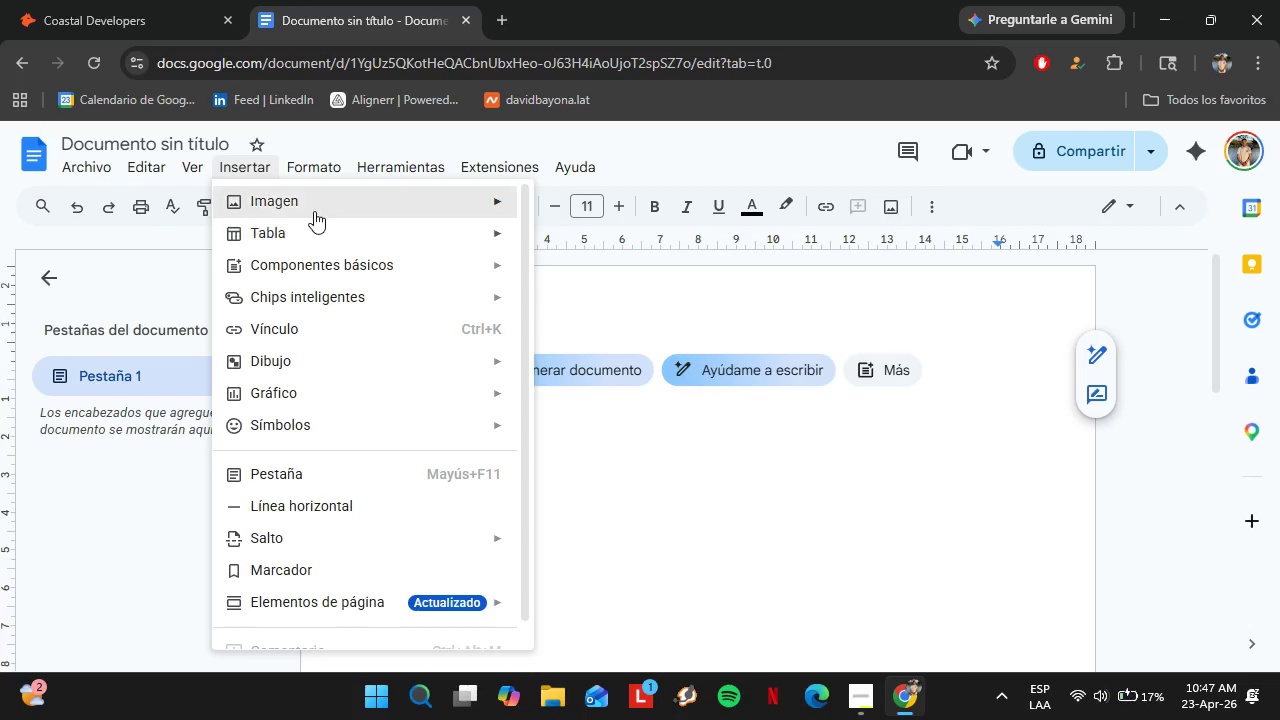 
left_click([640, 252])
 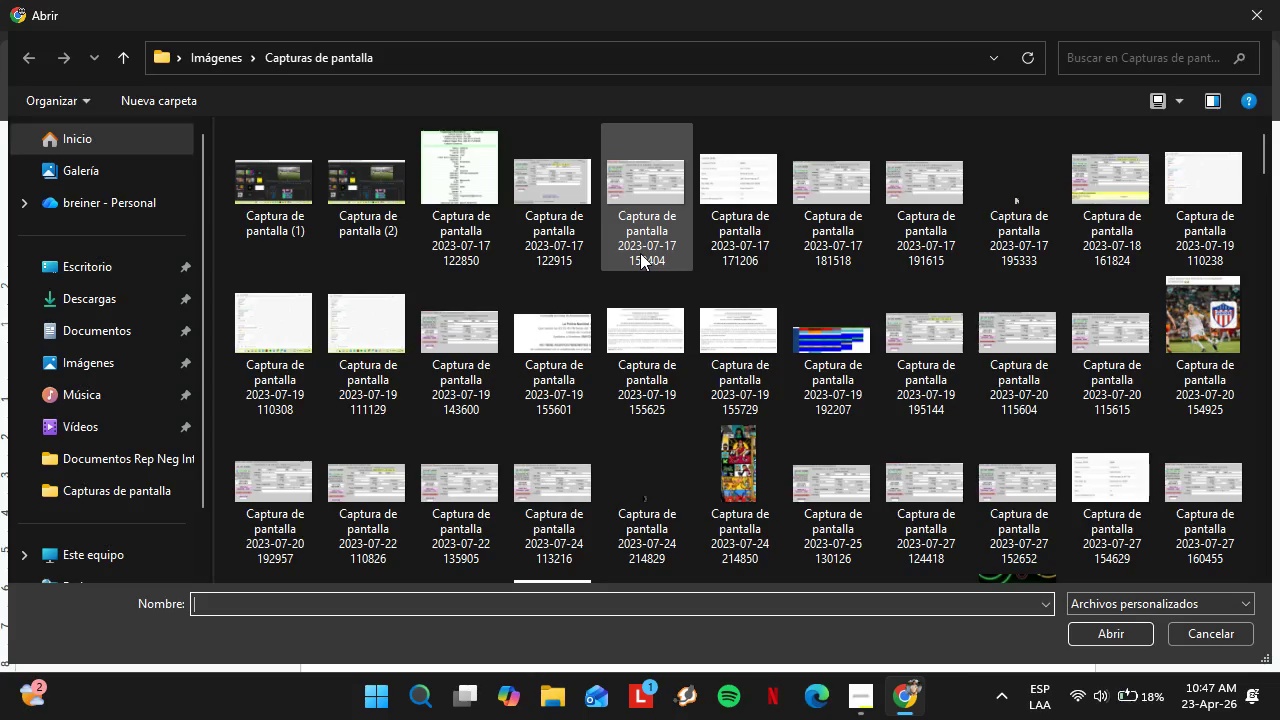 
left_click_drag(start_coordinate=[1264, 140], to_coordinate=[1279, 573])
 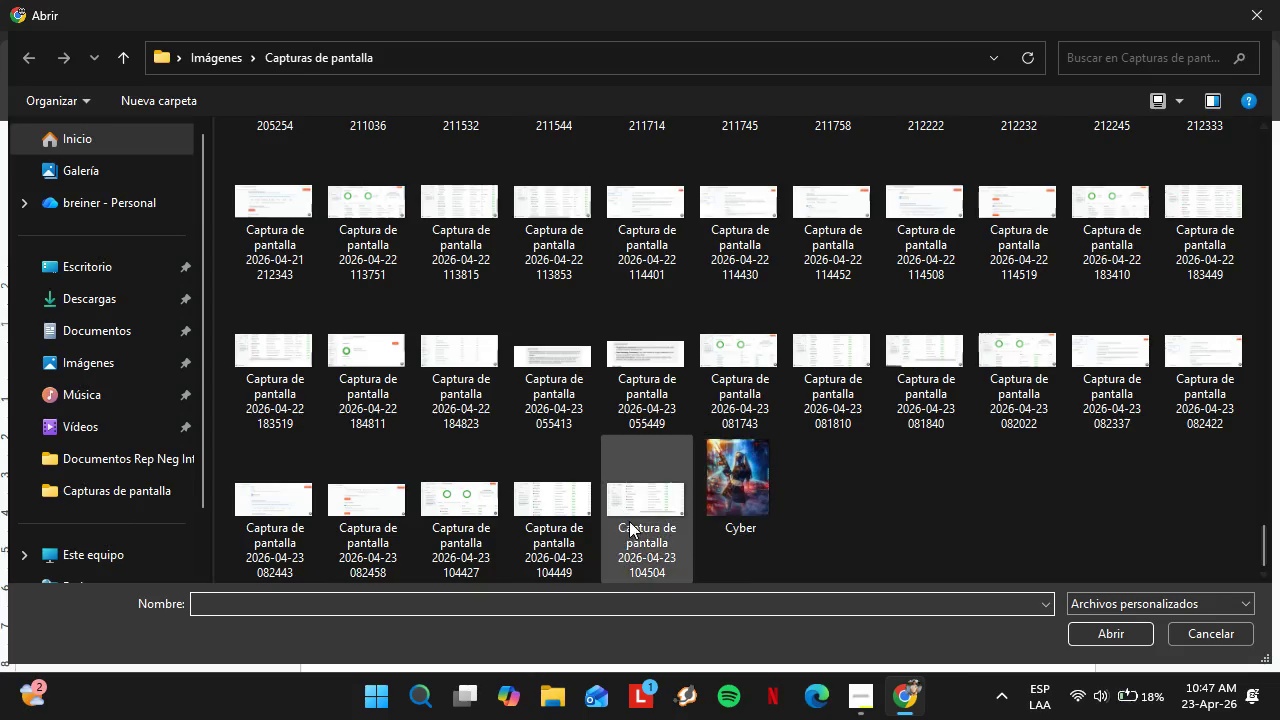 
hold_key(key=ControlLeft, duration=2.11)
left_click([439, 524])
 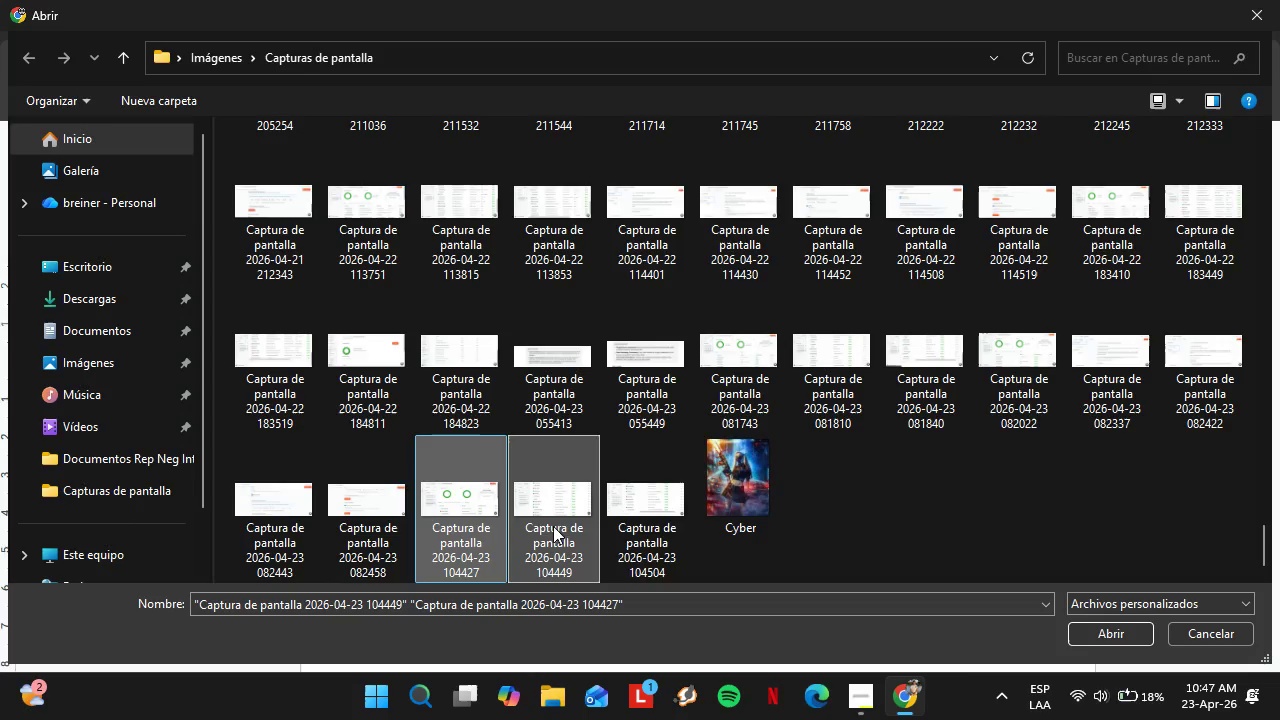 
double_click([631, 528])
 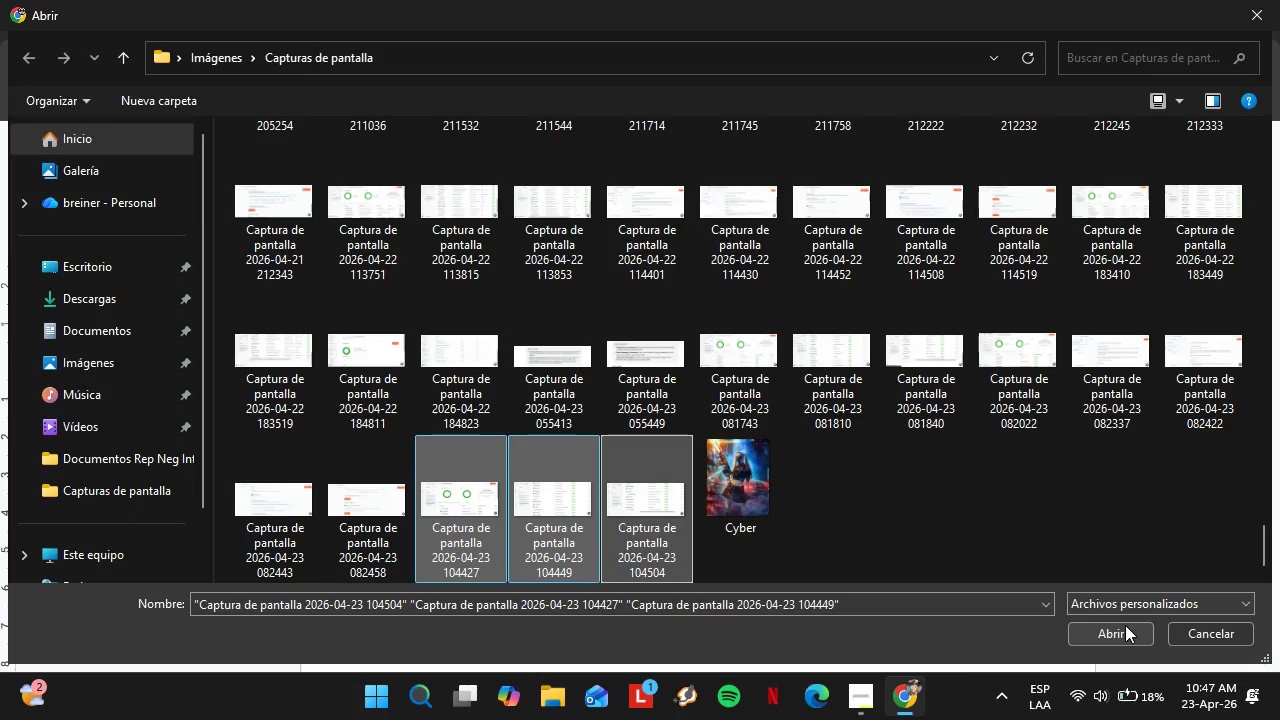 
left_click([1122, 628])
 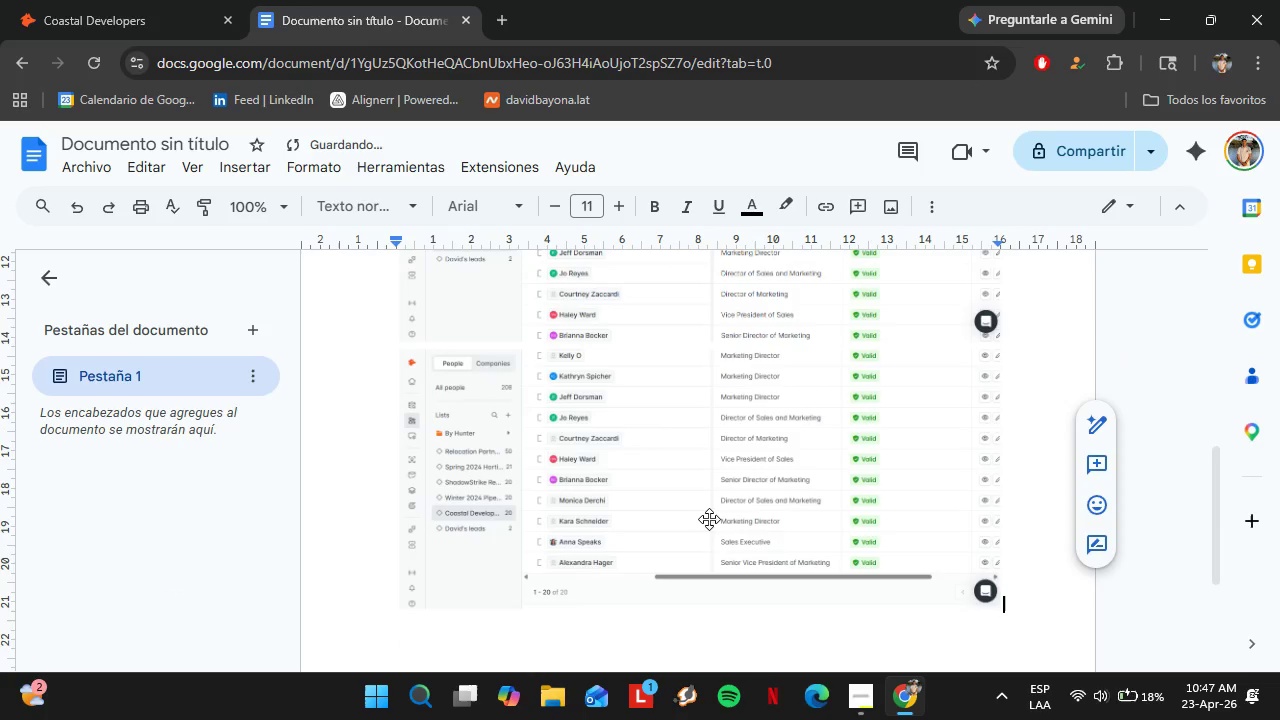 
scroll: coordinate [693, 504], scroll_direction: up, amount: 2.0
 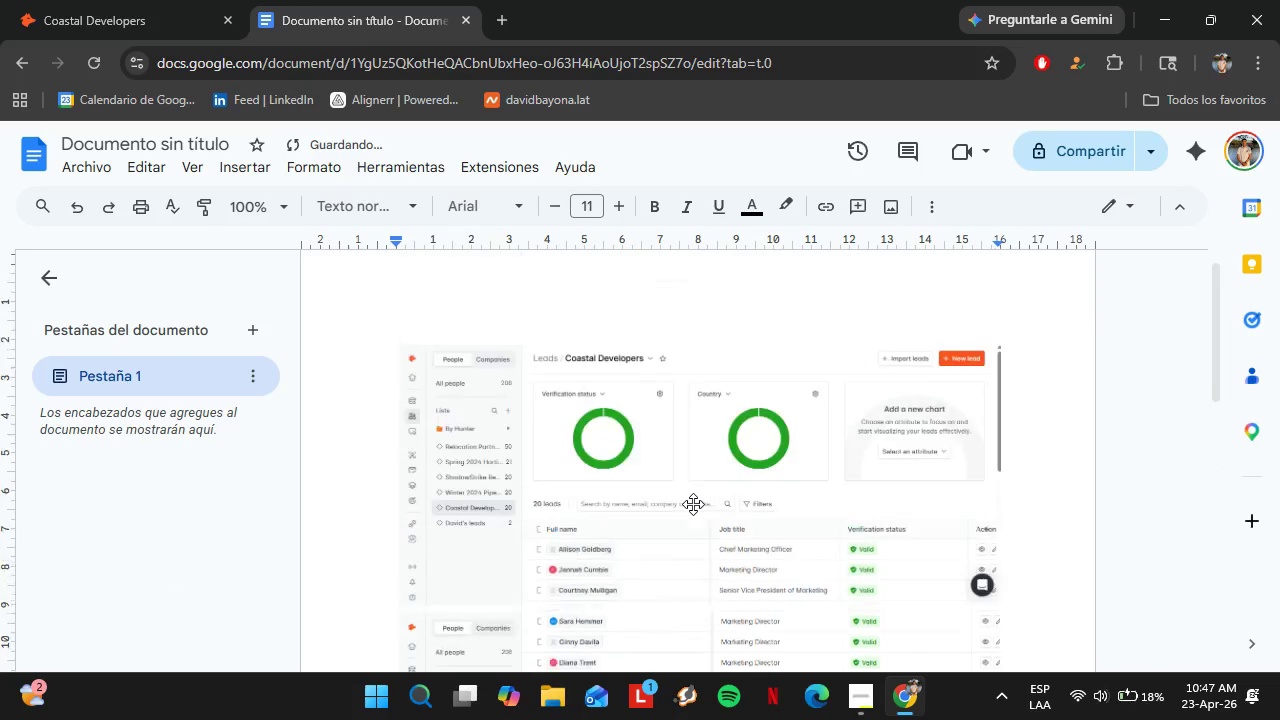 
scroll: coordinate [693, 504], scroll_direction: down, amount: 4.0
 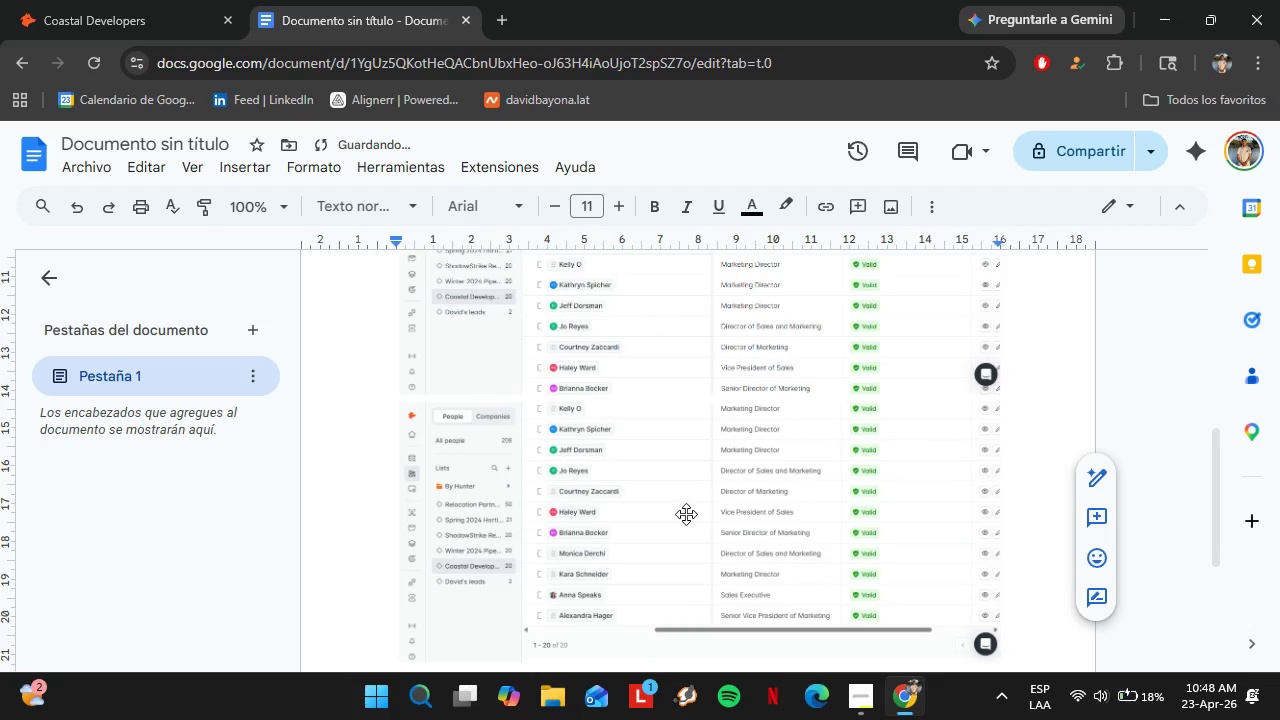 
wait(5.07)
 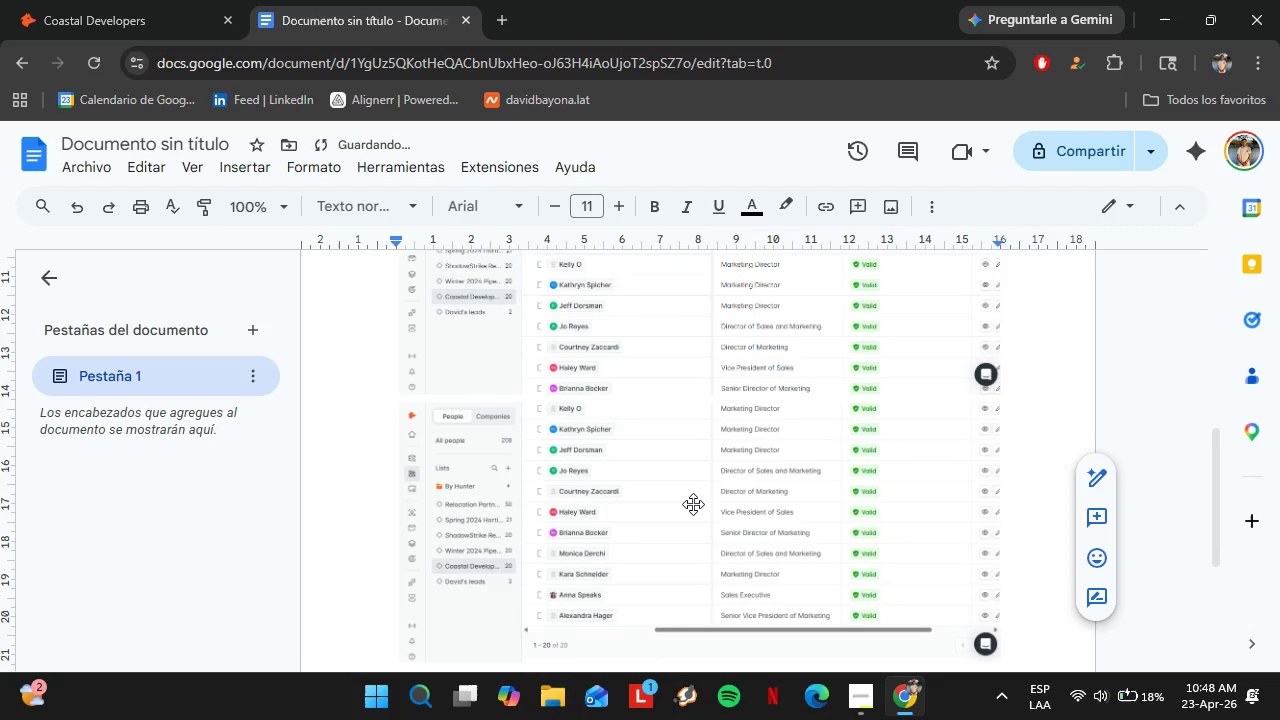 
scroll: coordinate [684, 497], scroll_direction: up, amount: 1.0
 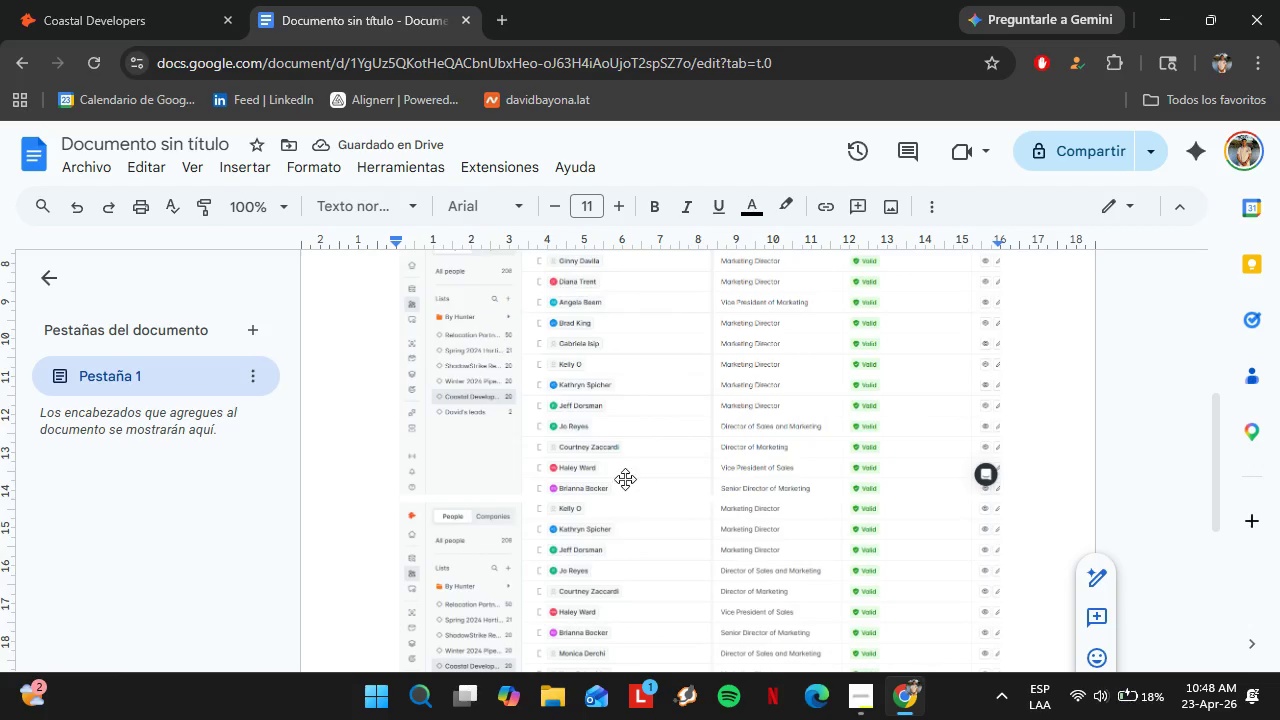 
left_click([602, 469])
 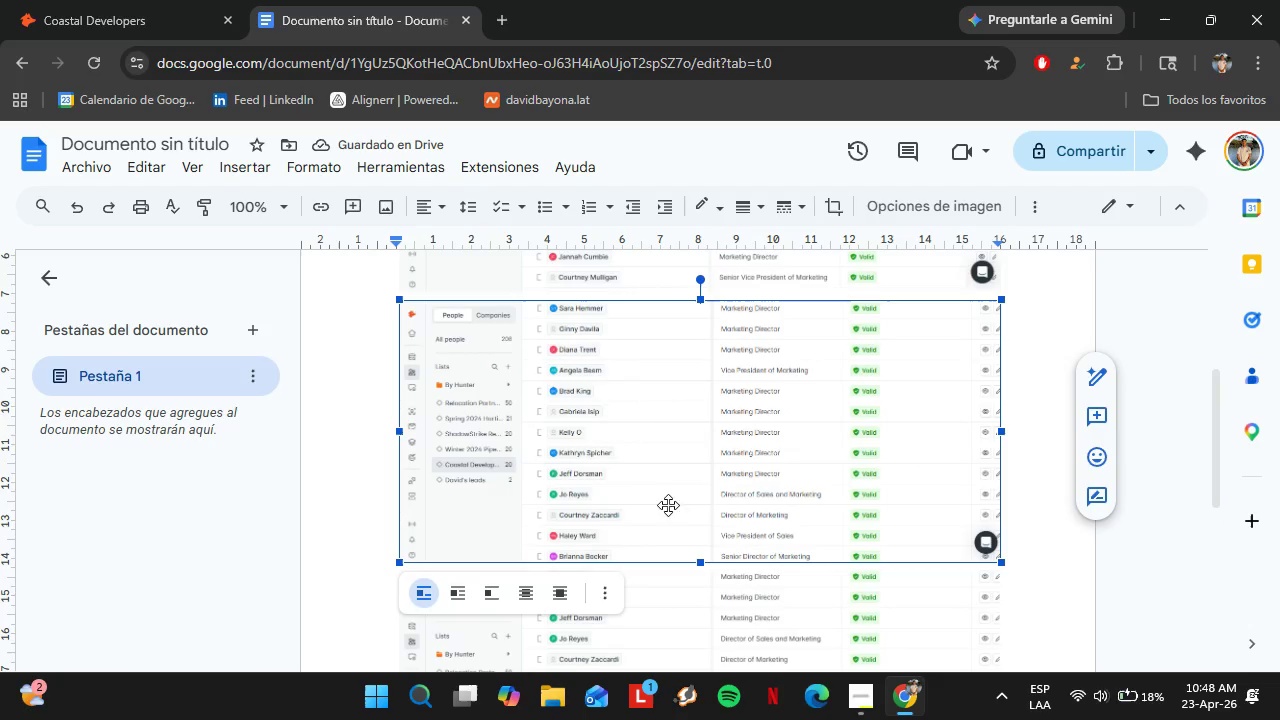 
left_click([687, 612])
 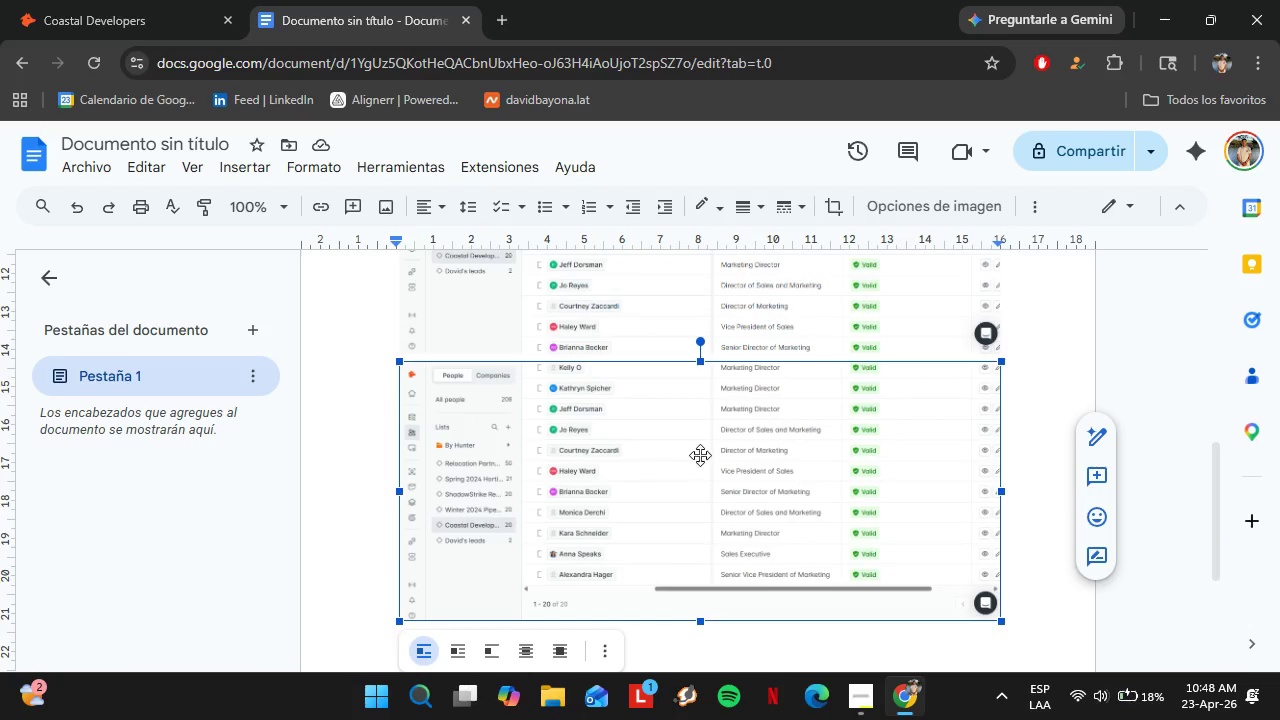 
scroll: coordinate [778, 430], scroll_direction: up, amount: 1.0
 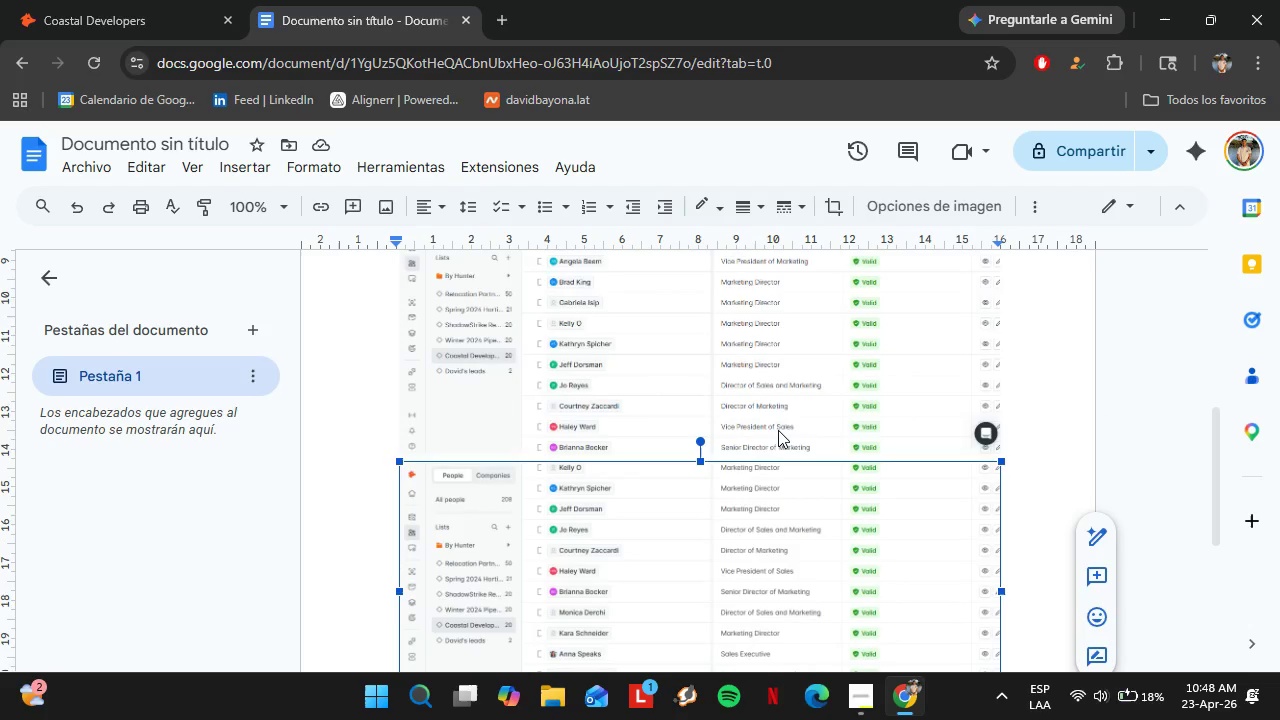 
scroll: coordinate [778, 430], scroll_direction: down, amount: 1.0
 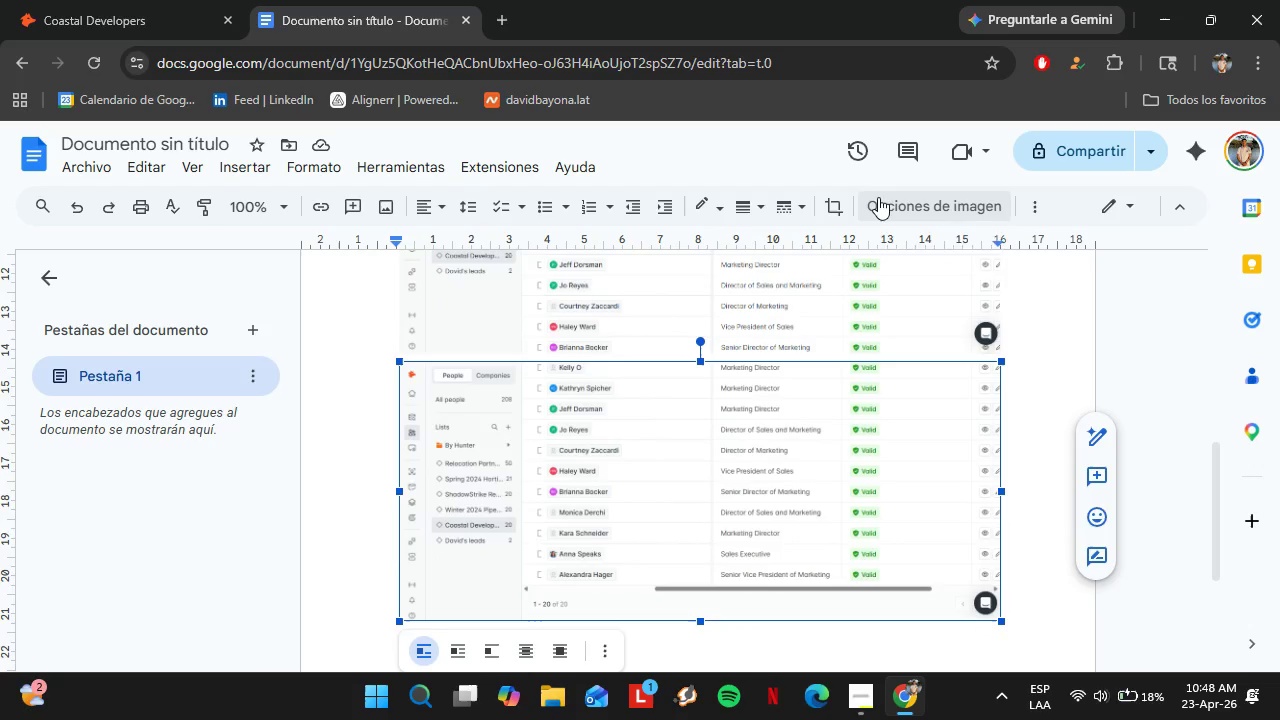 
left_click([832, 205])
 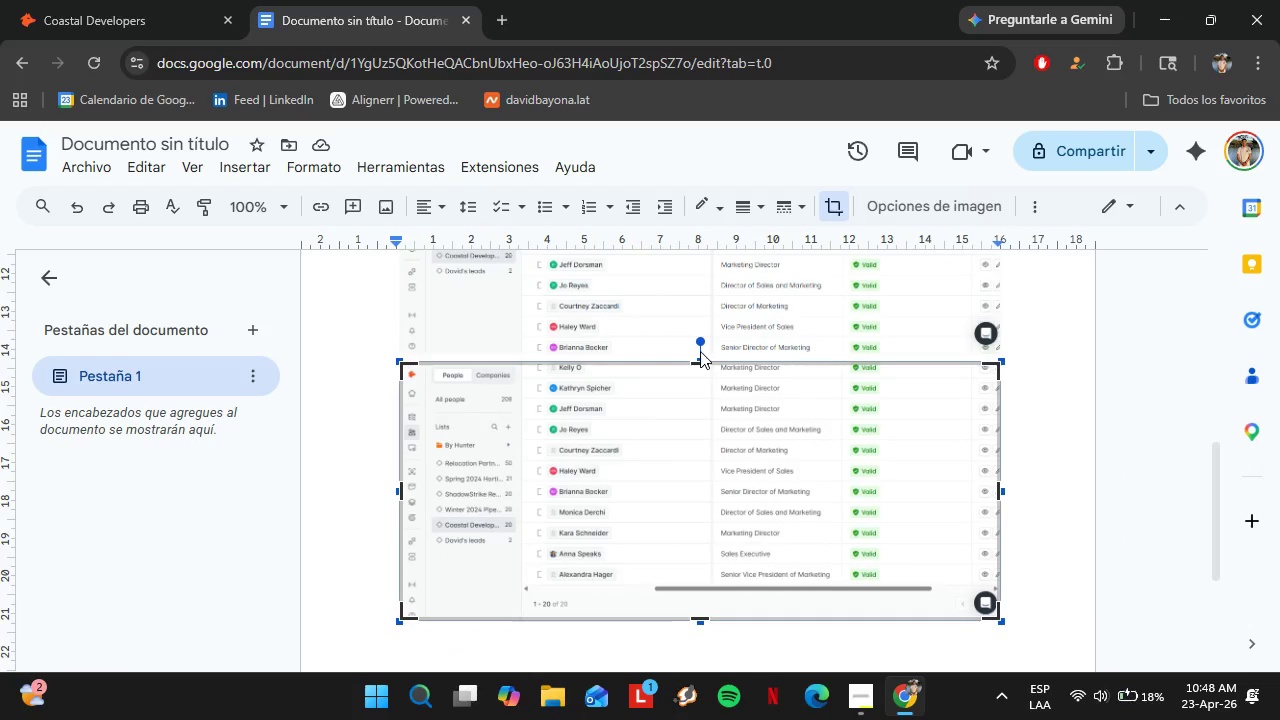 
left_click_drag(start_coordinate=[695, 364], to_coordinate=[692, 501])
 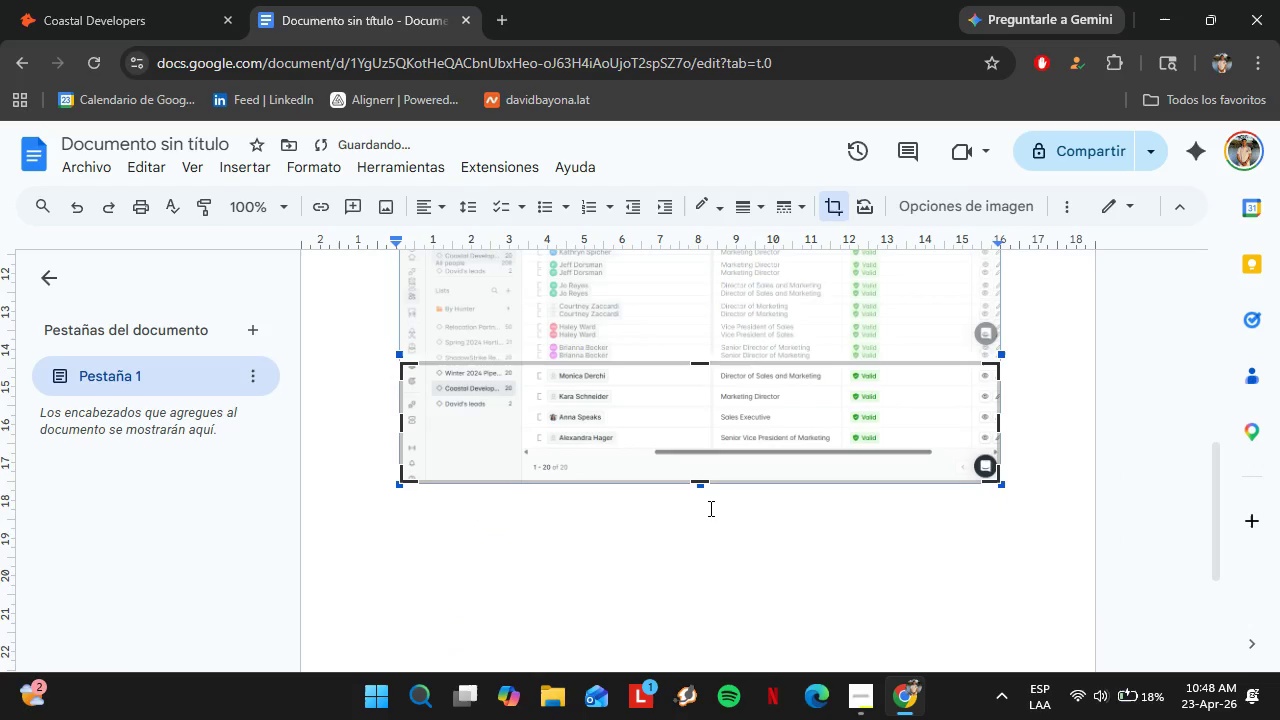 
left_click([710, 508])
 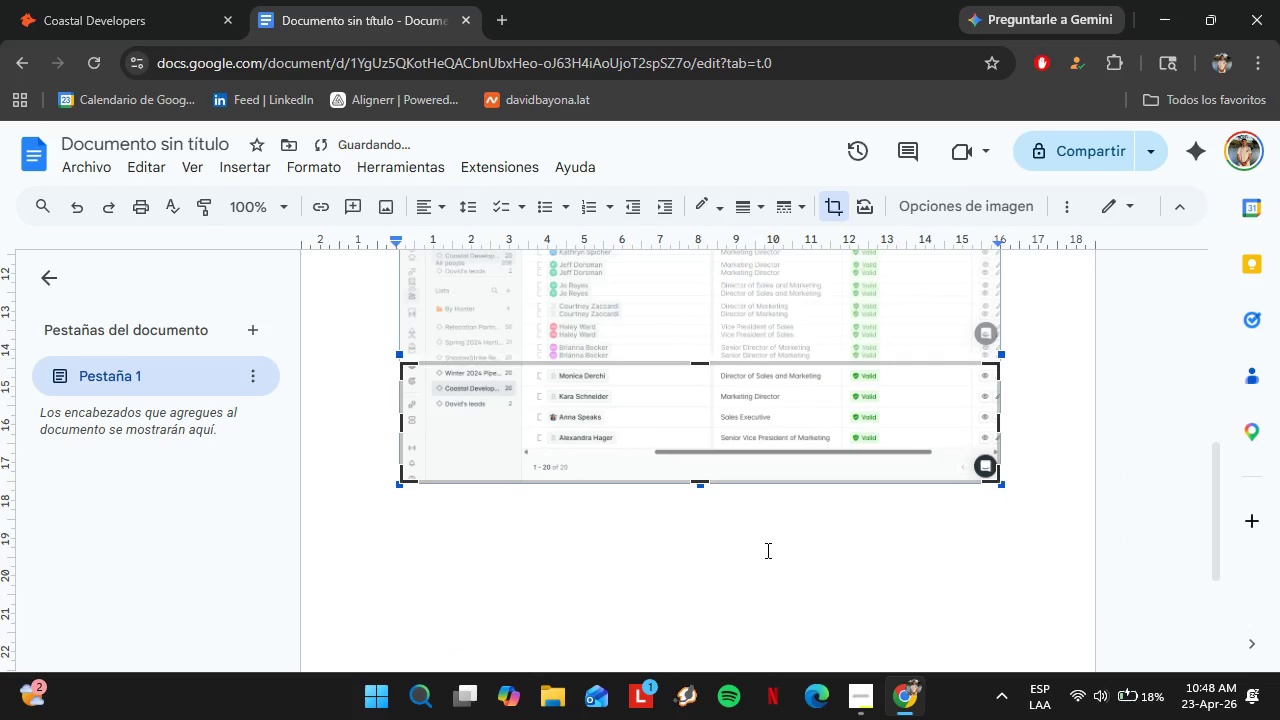 
left_click([767, 550])
 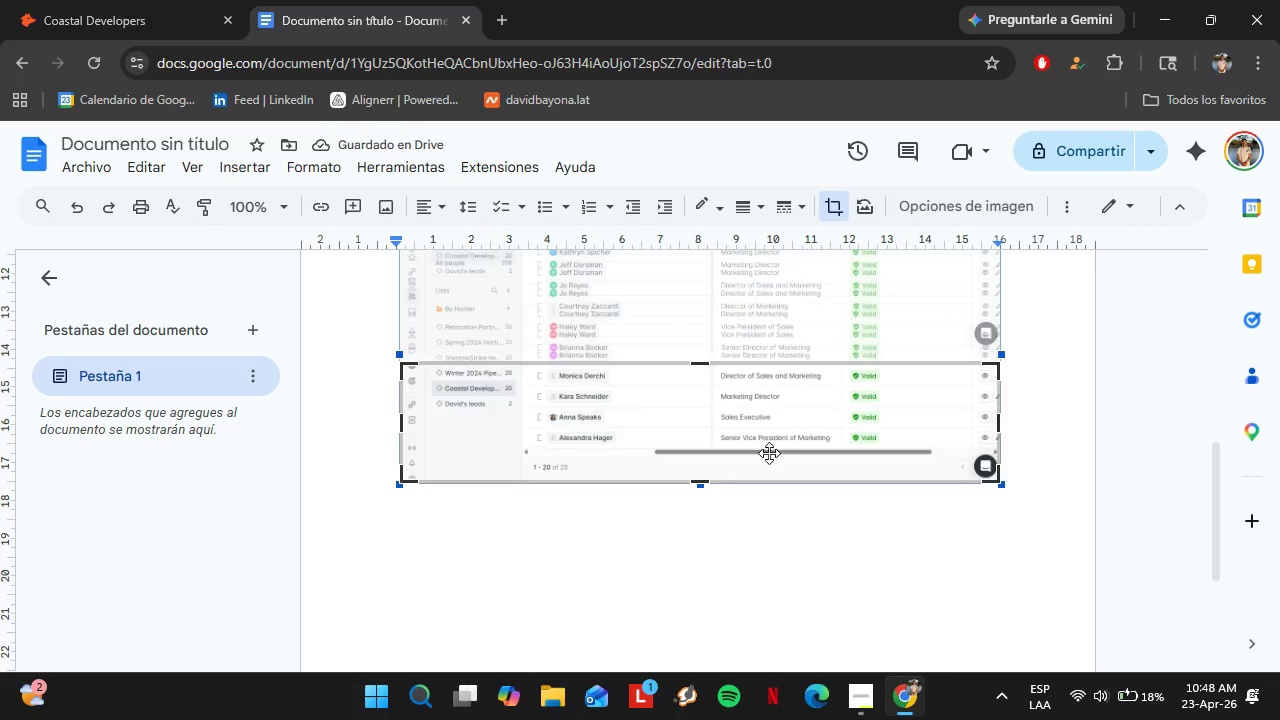 
key(Enter)
 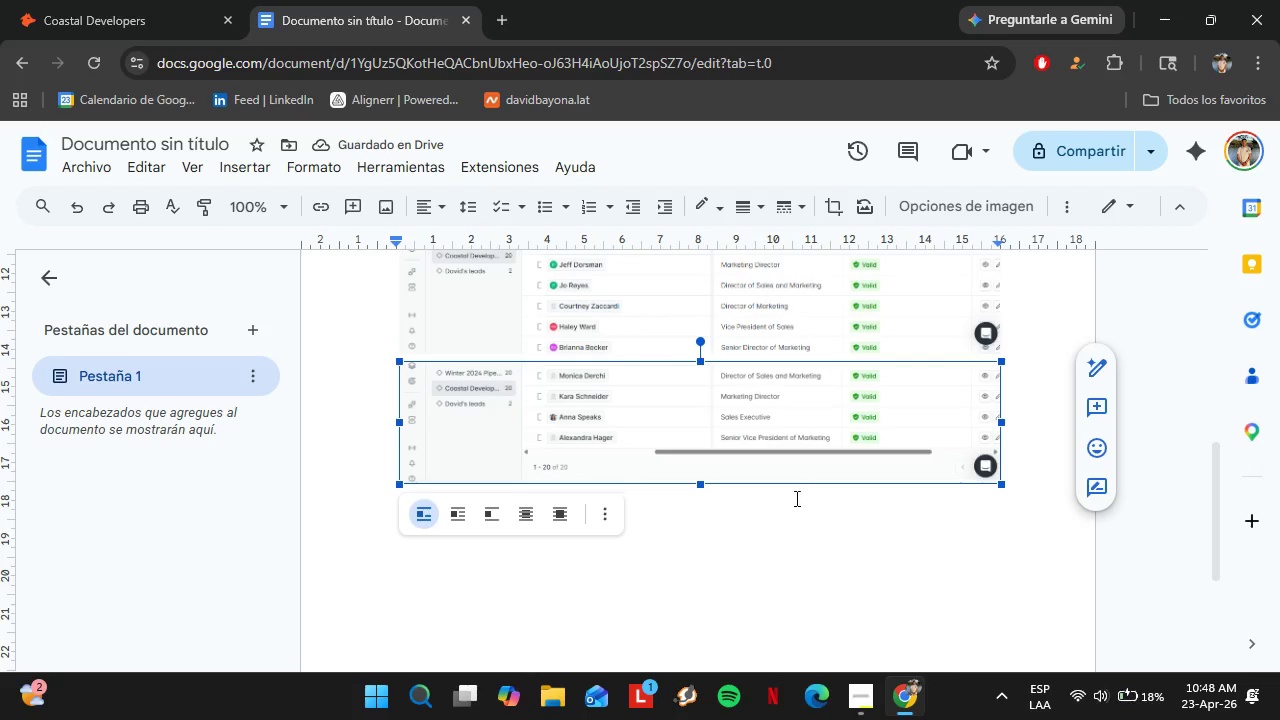 
left_click([384, 343])
 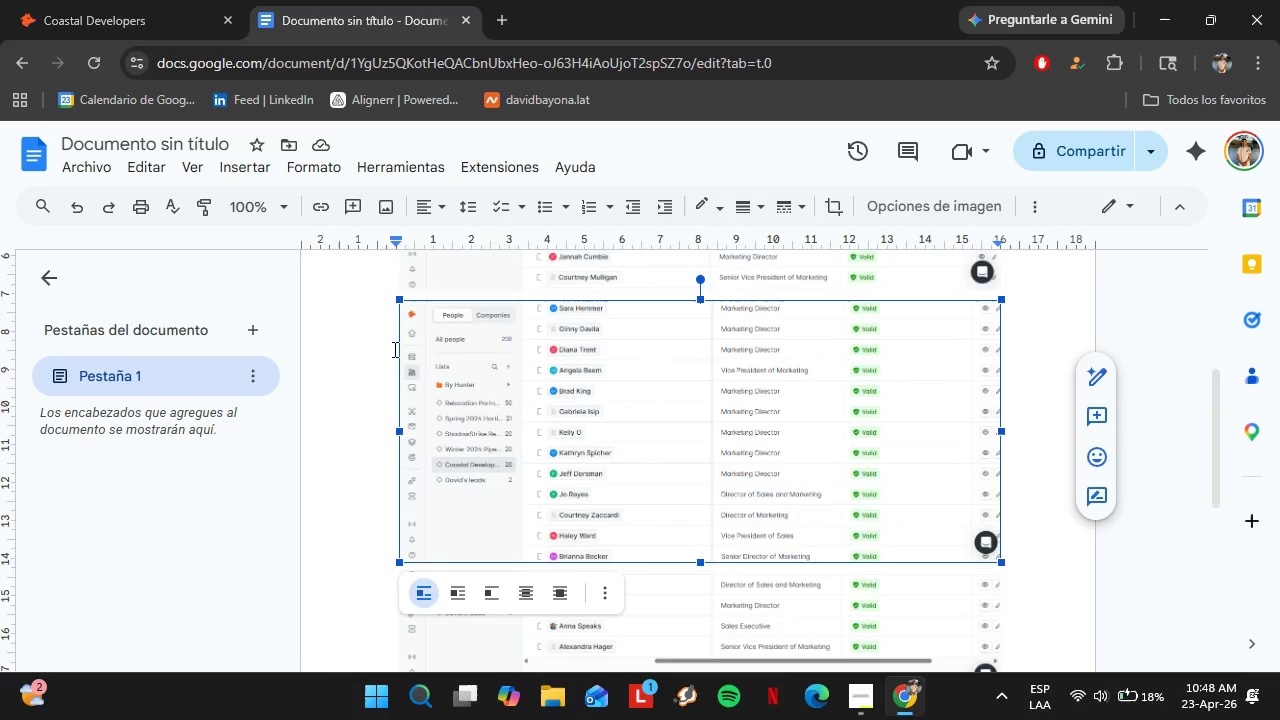 
scroll: coordinate [394, 350], scroll_direction: up, amount: 7.0
 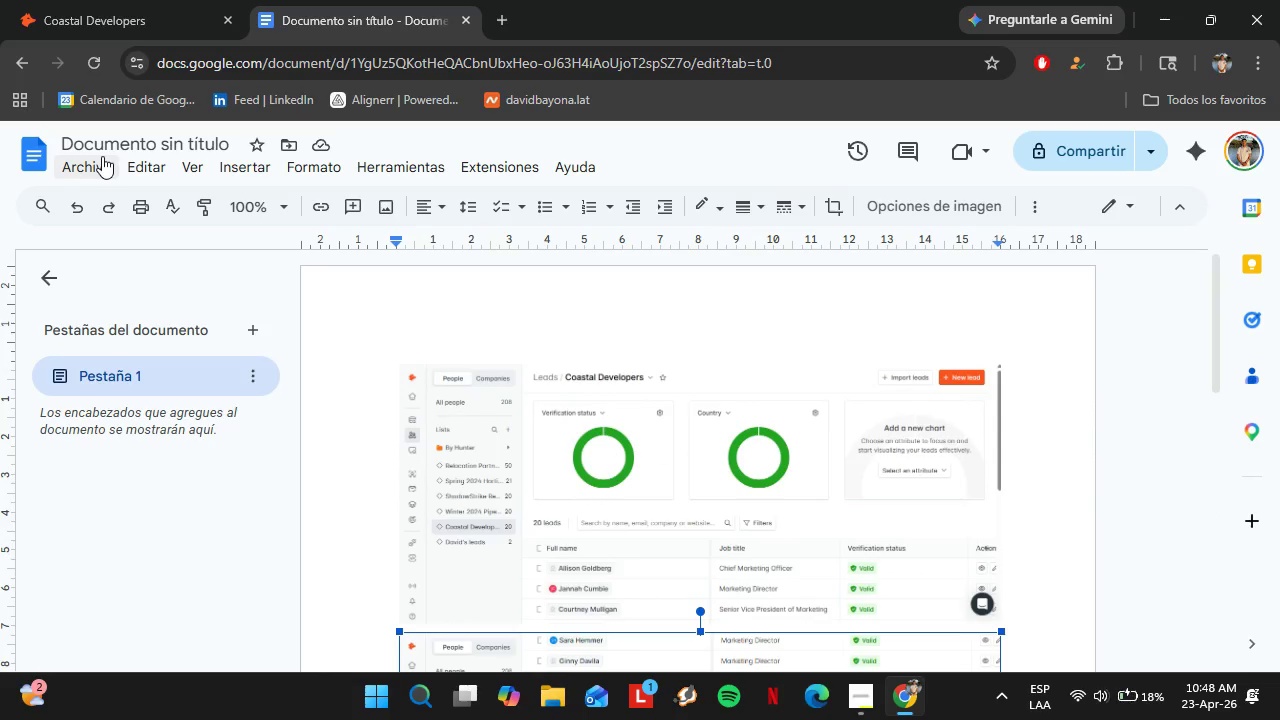 
wait(12.8)
 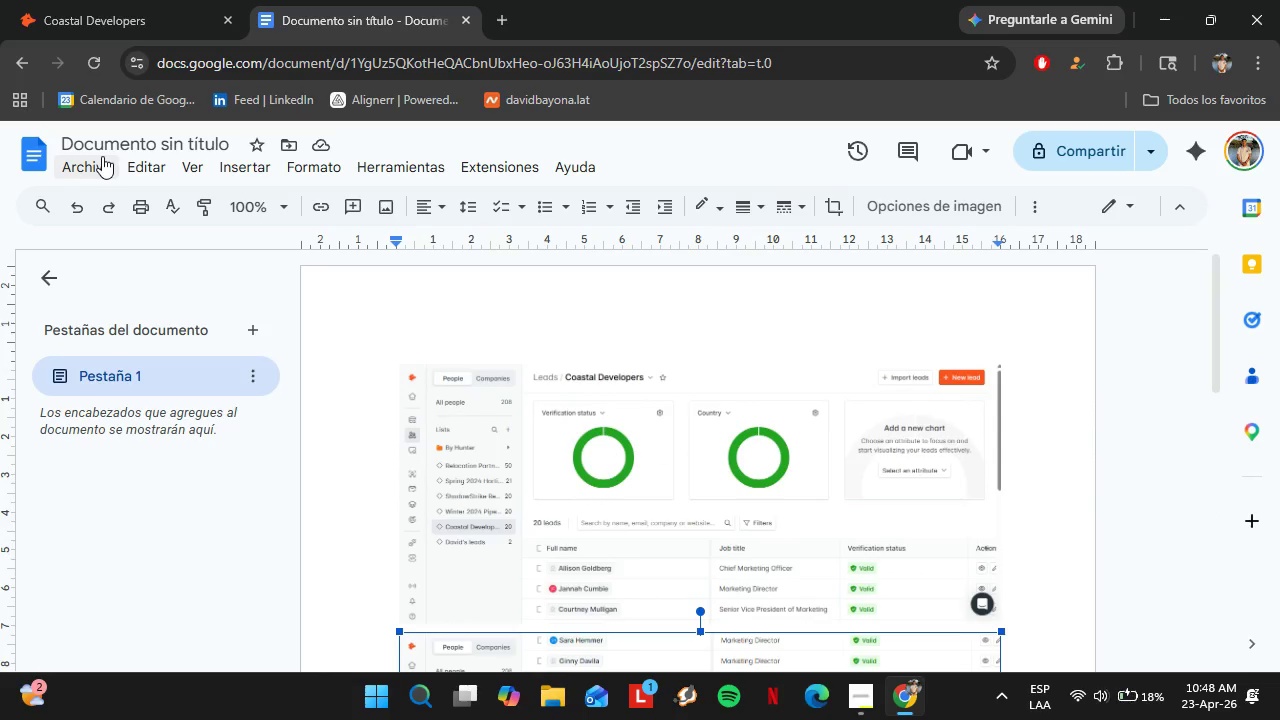 
left_click([869, 703])